 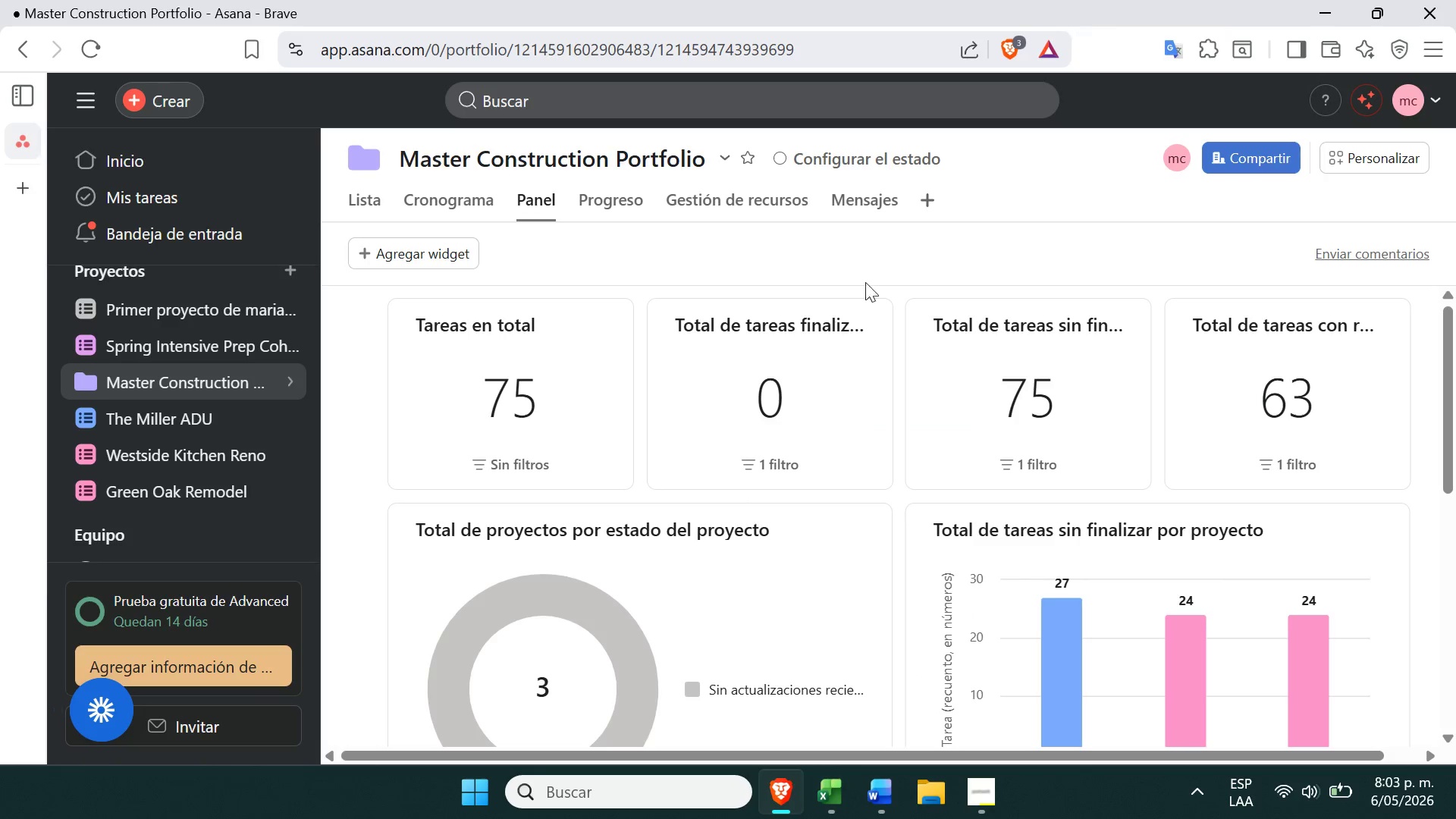 
left_click([441, 262])
 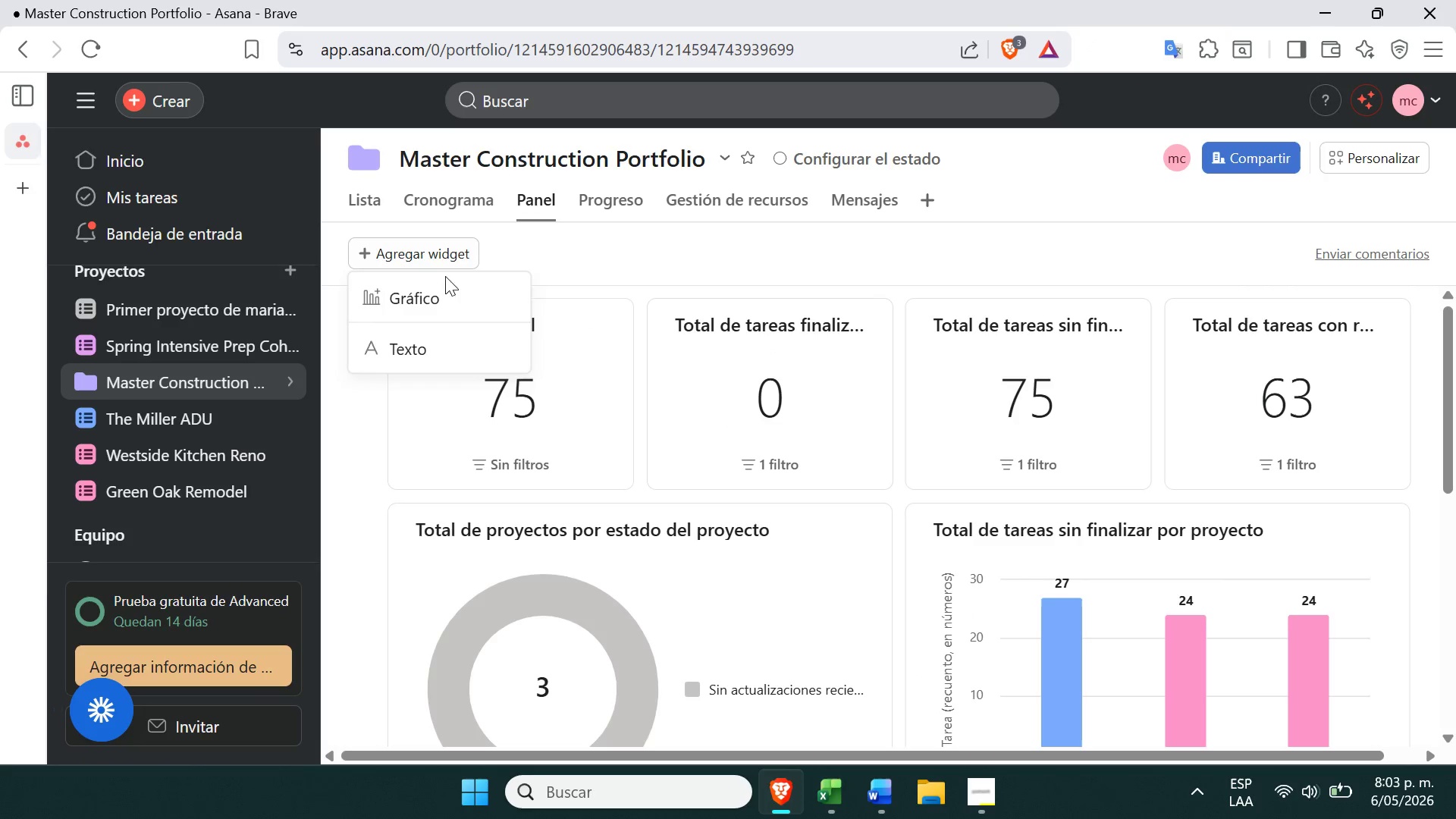 
left_click([445, 281])
 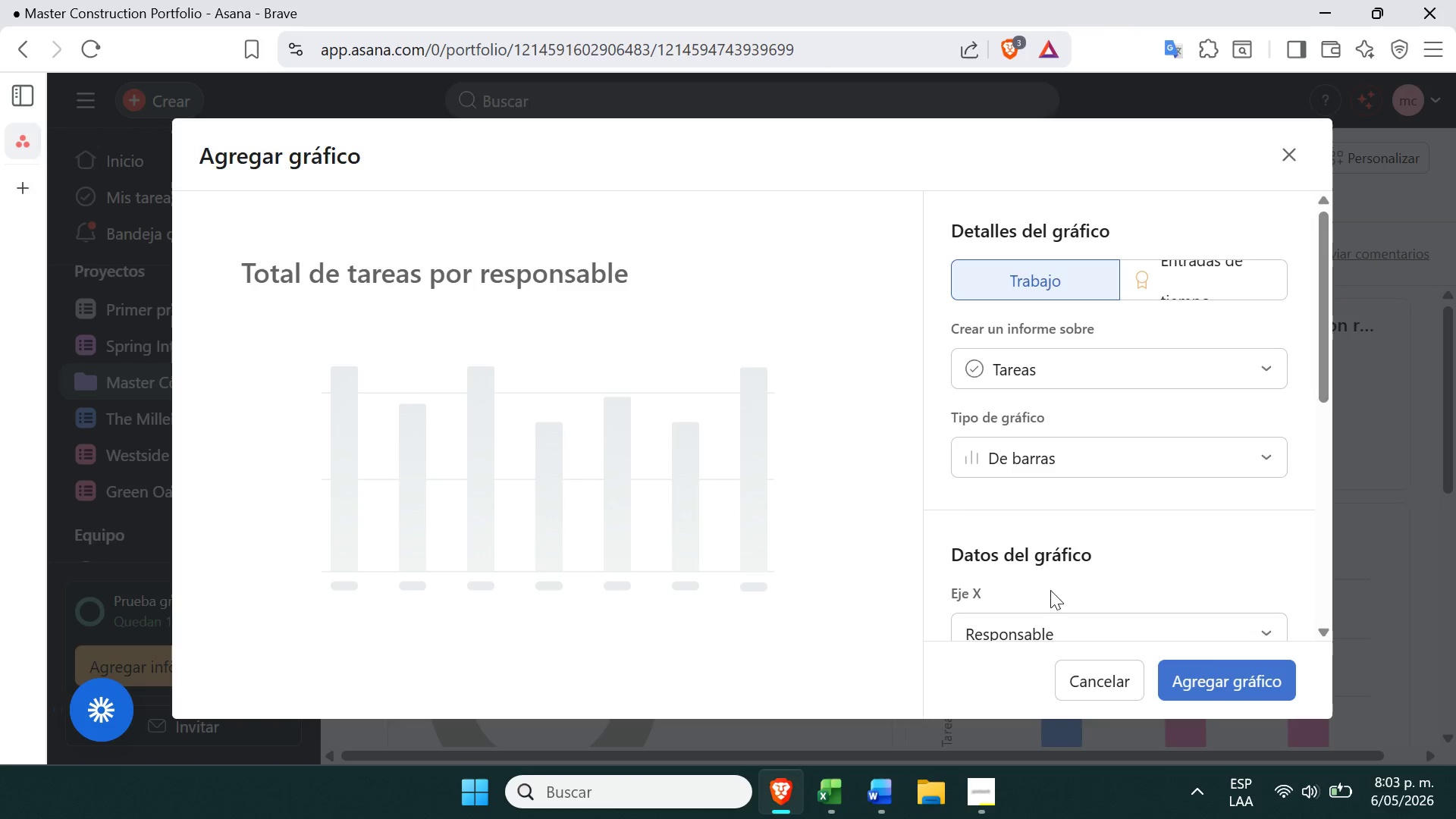 
wait(13.06)
 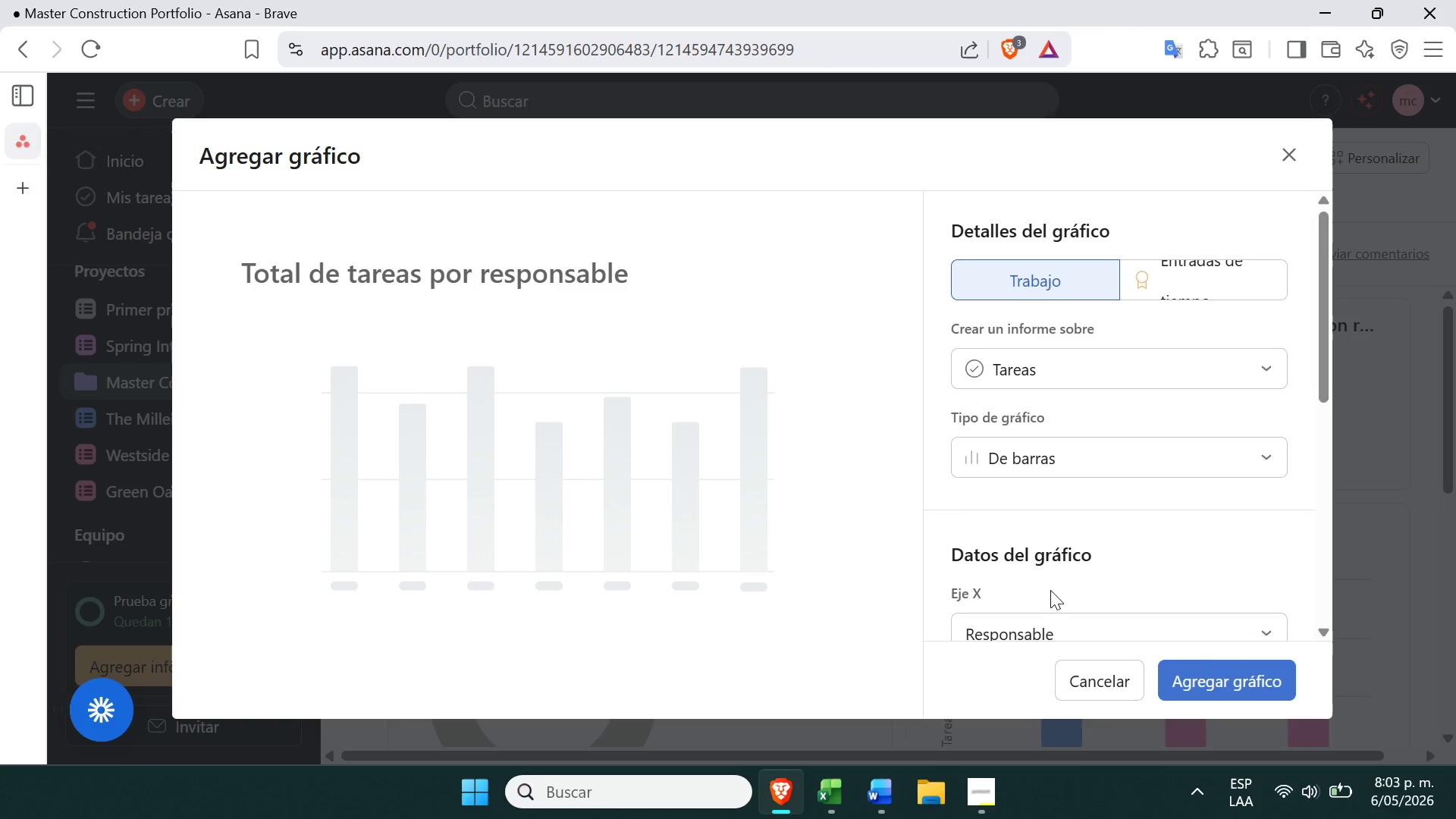 
left_click([994, 442])
 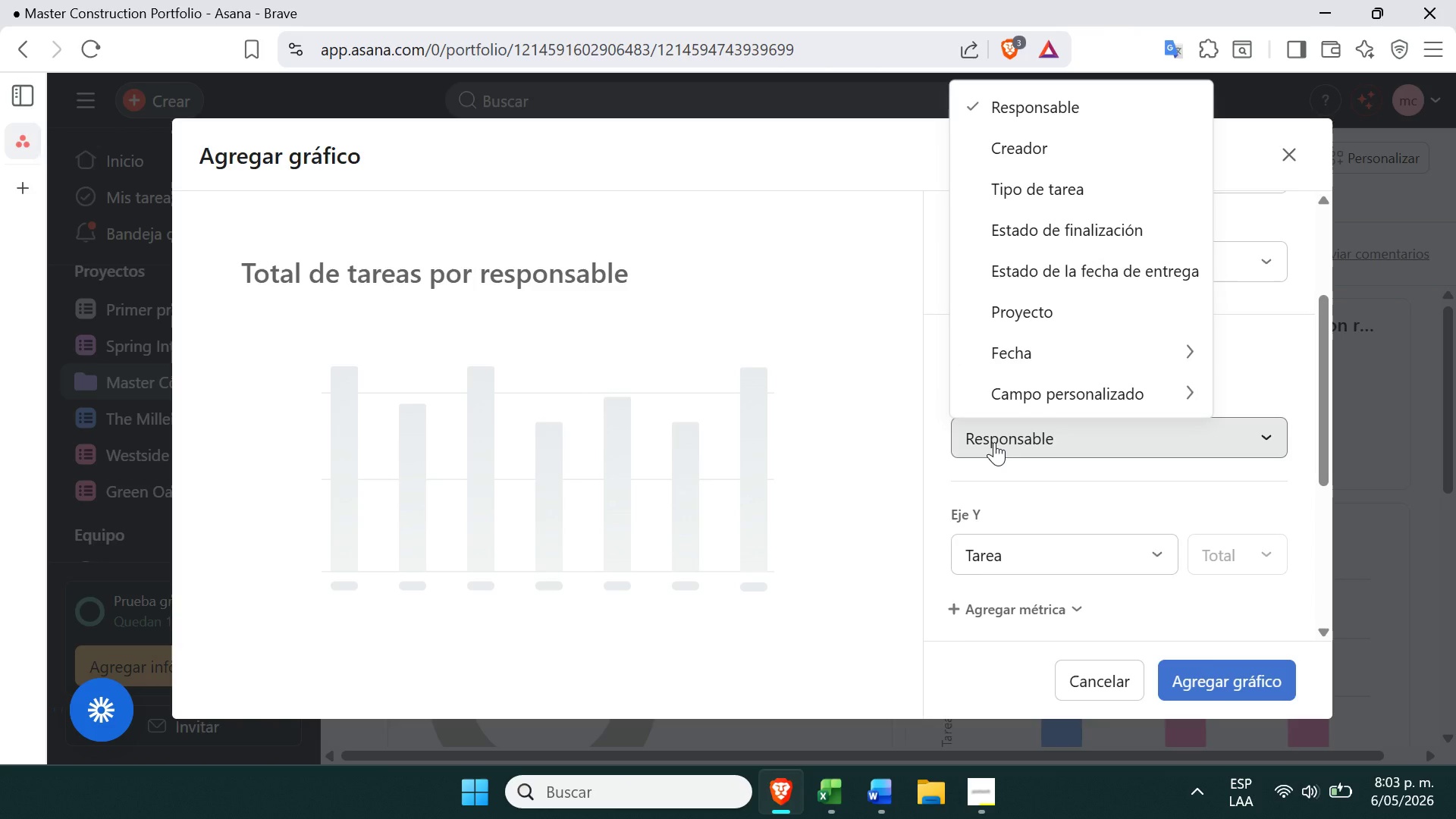 
wait(7.44)
 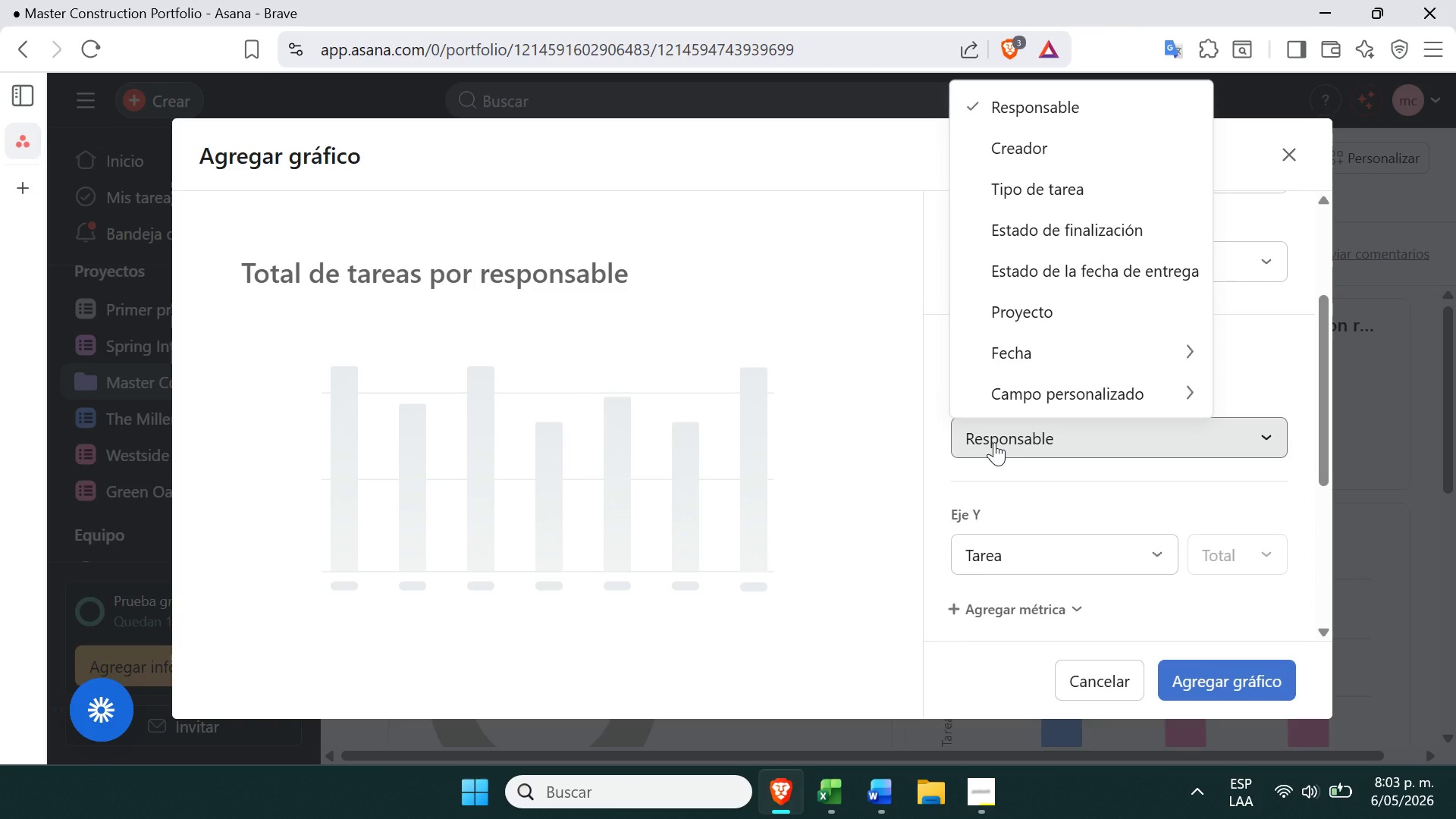 
left_click([1053, 313])
 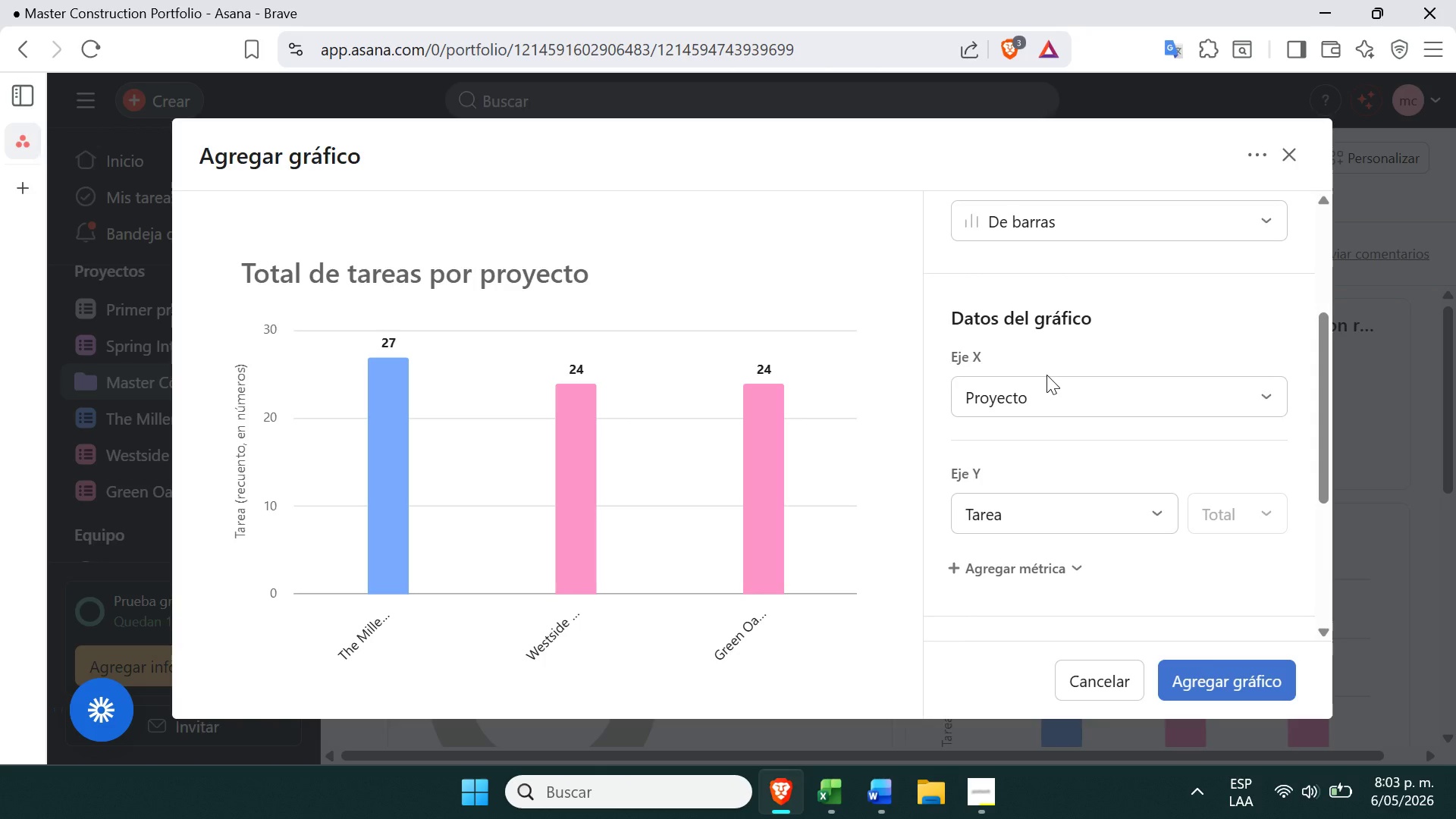 
left_click([1034, 395])
 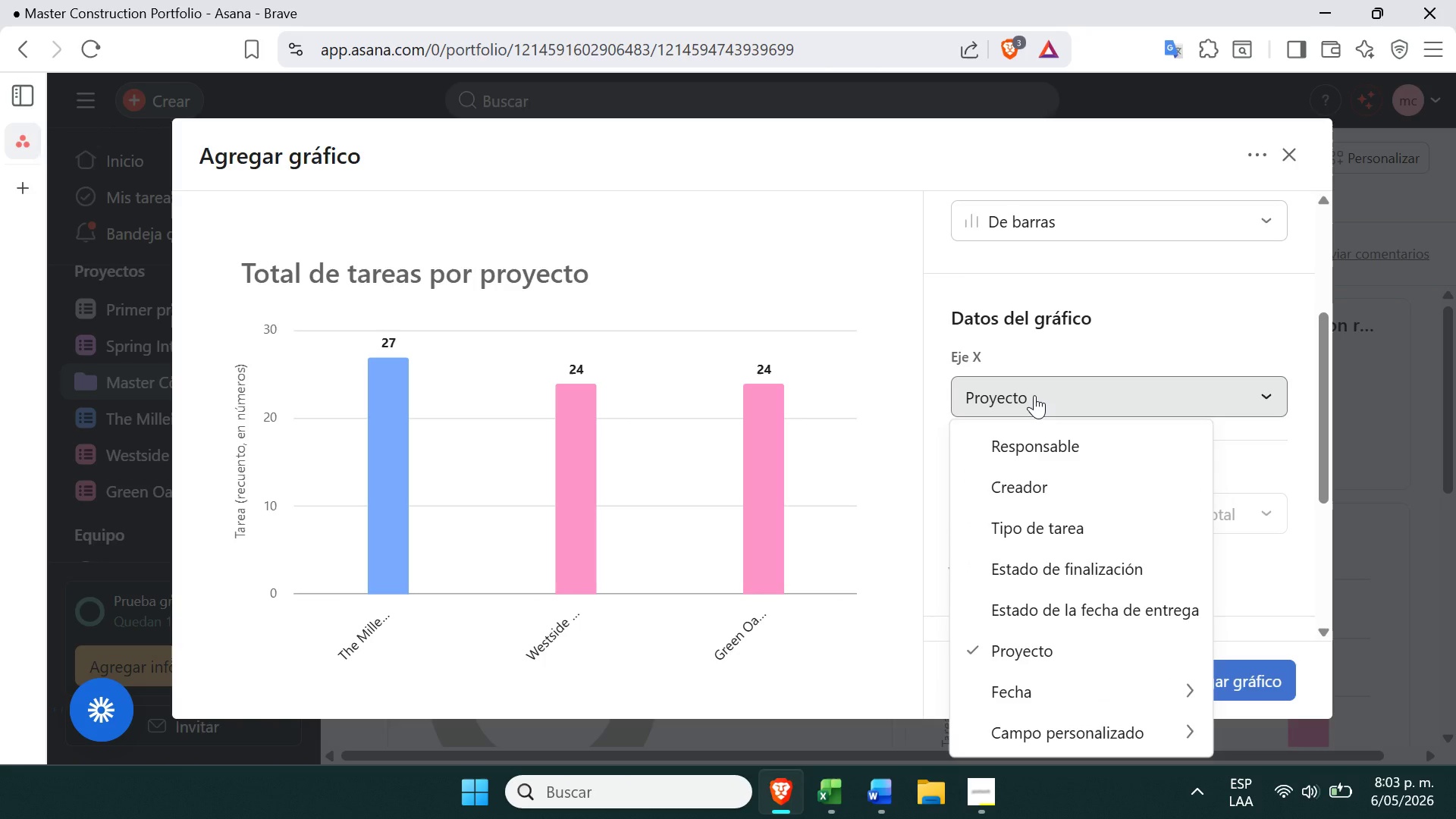 
left_click([1029, 523])
 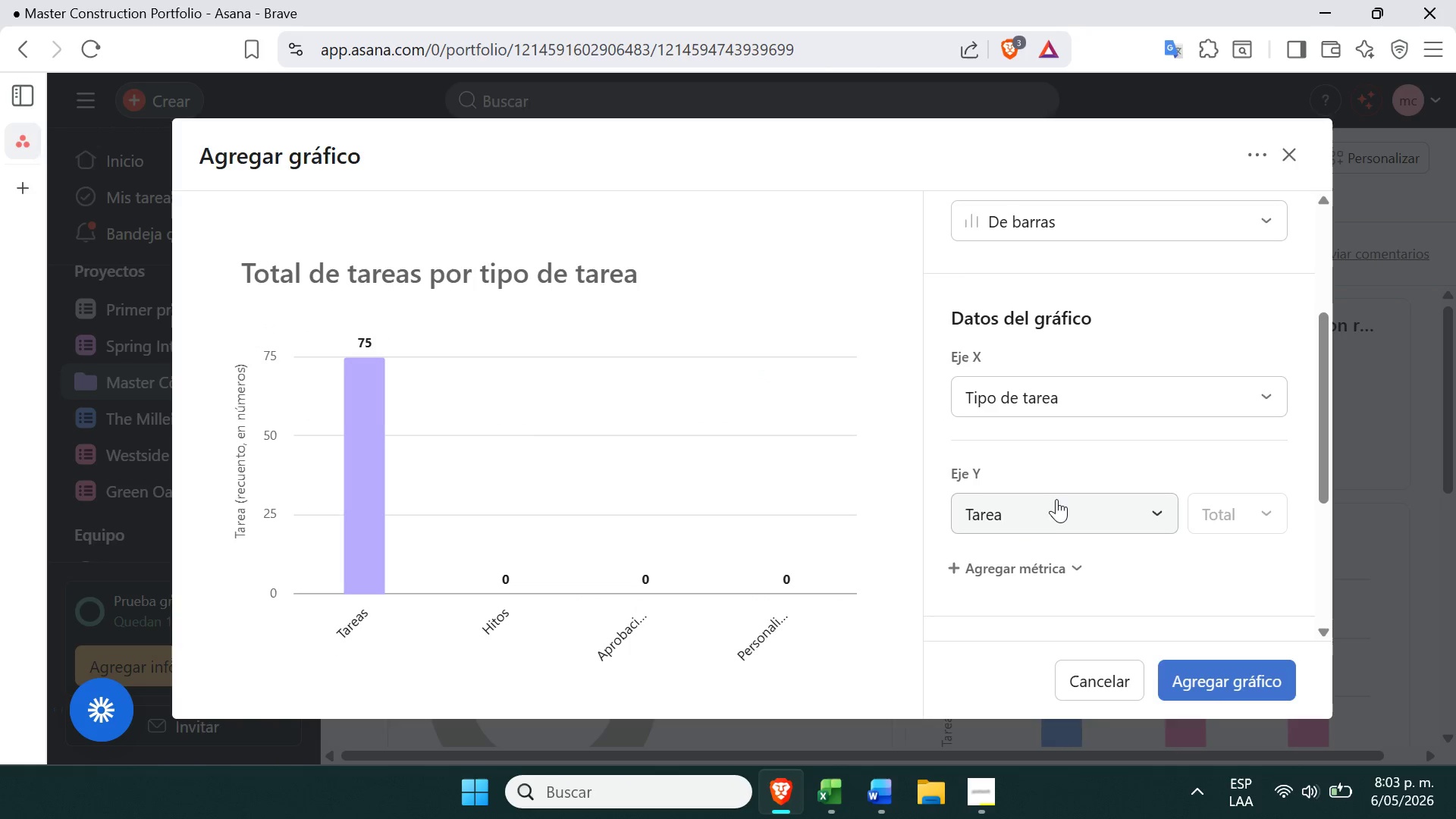 
left_click([1059, 514])
 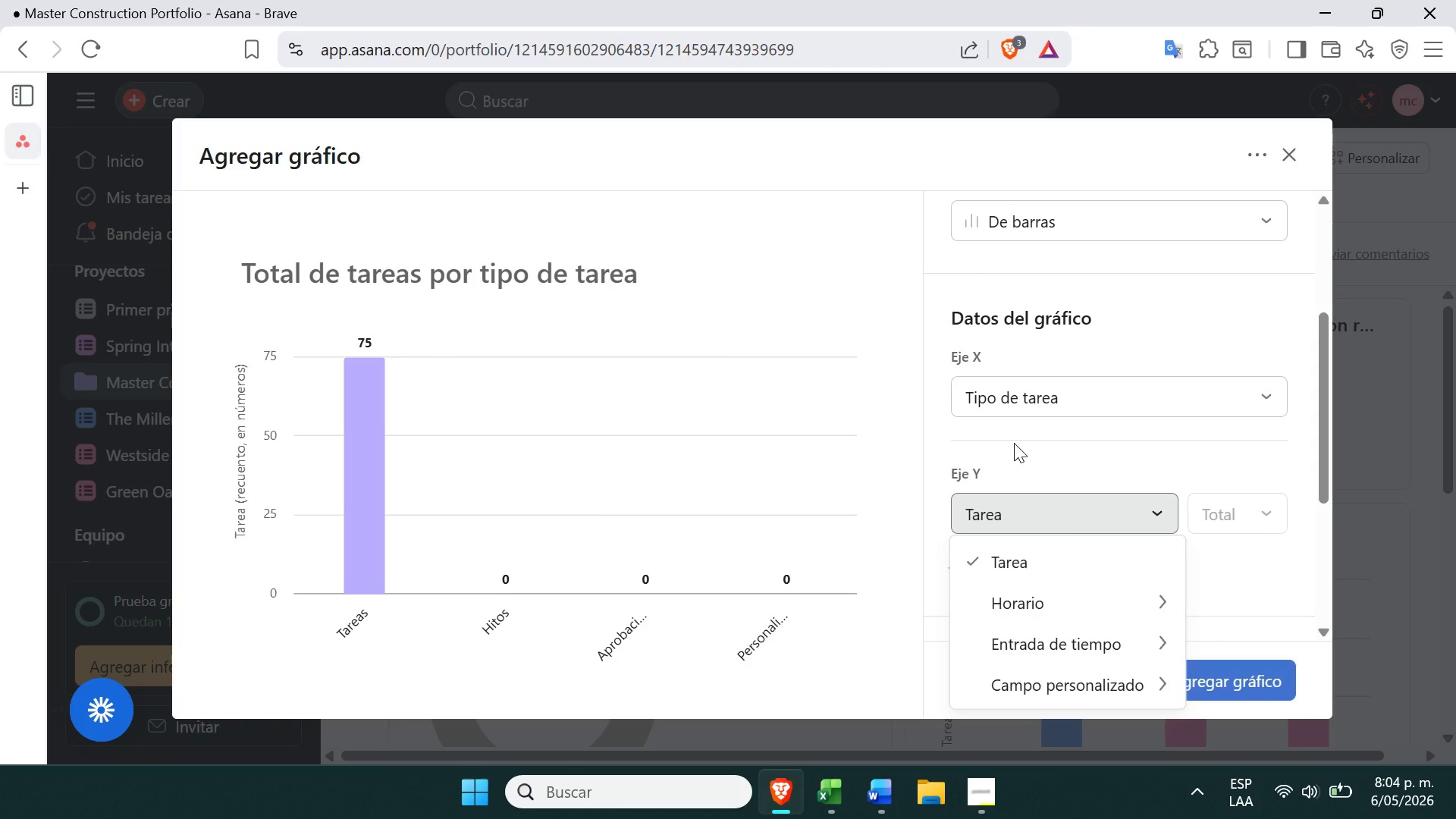 
wait(21.3)
 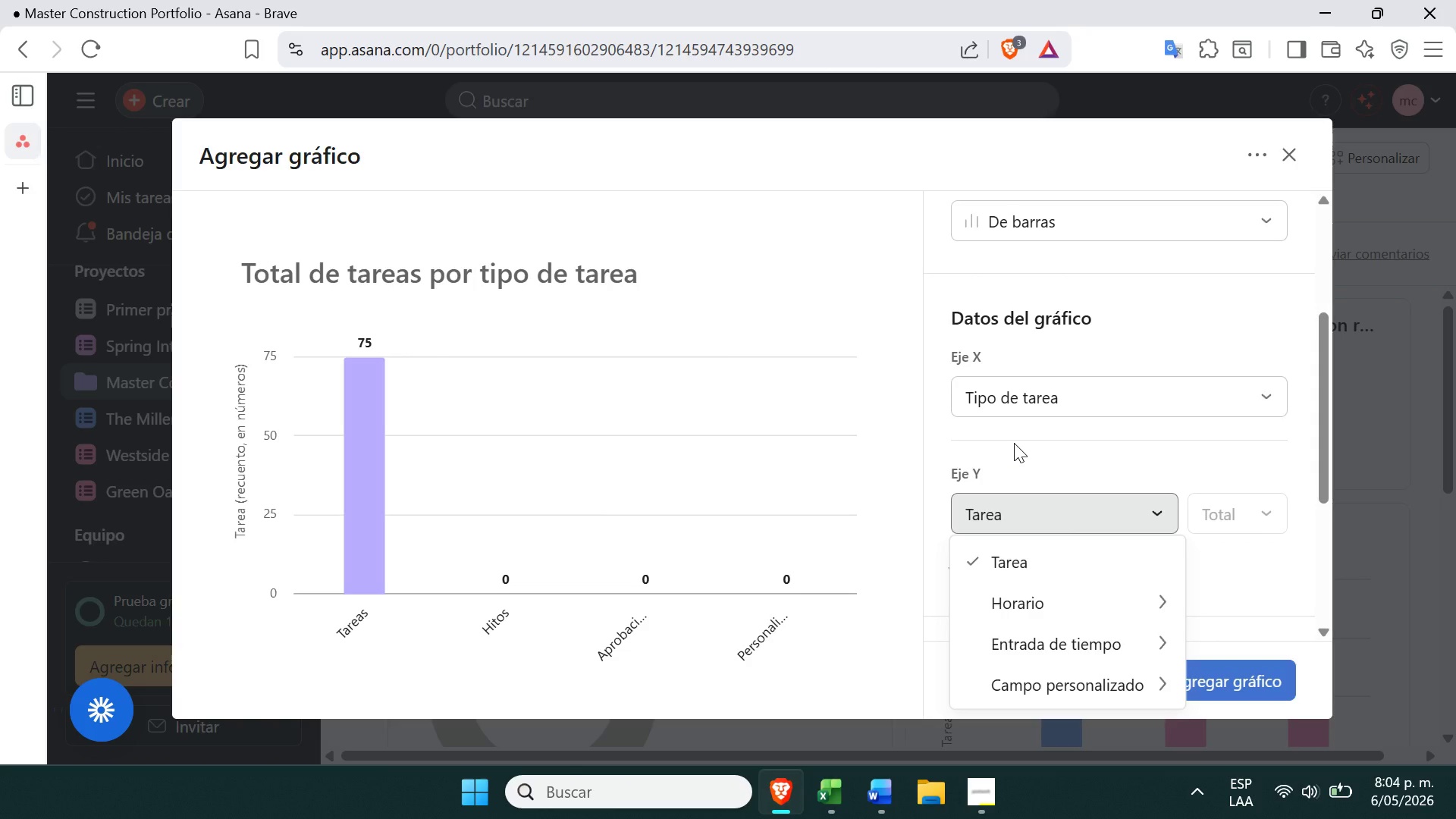 
mouse_move([1021, 304])
 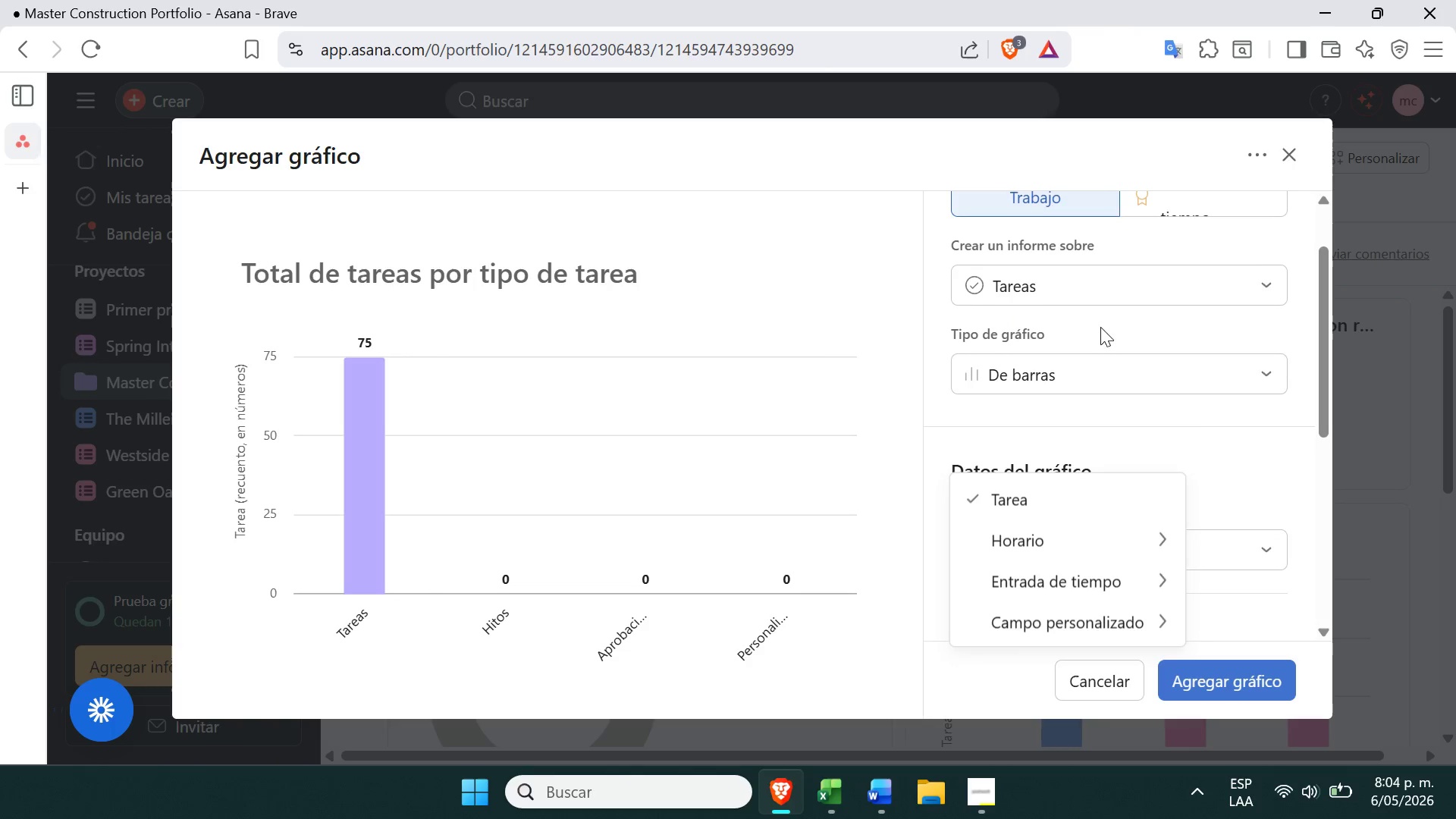 
left_click([1197, 423])
 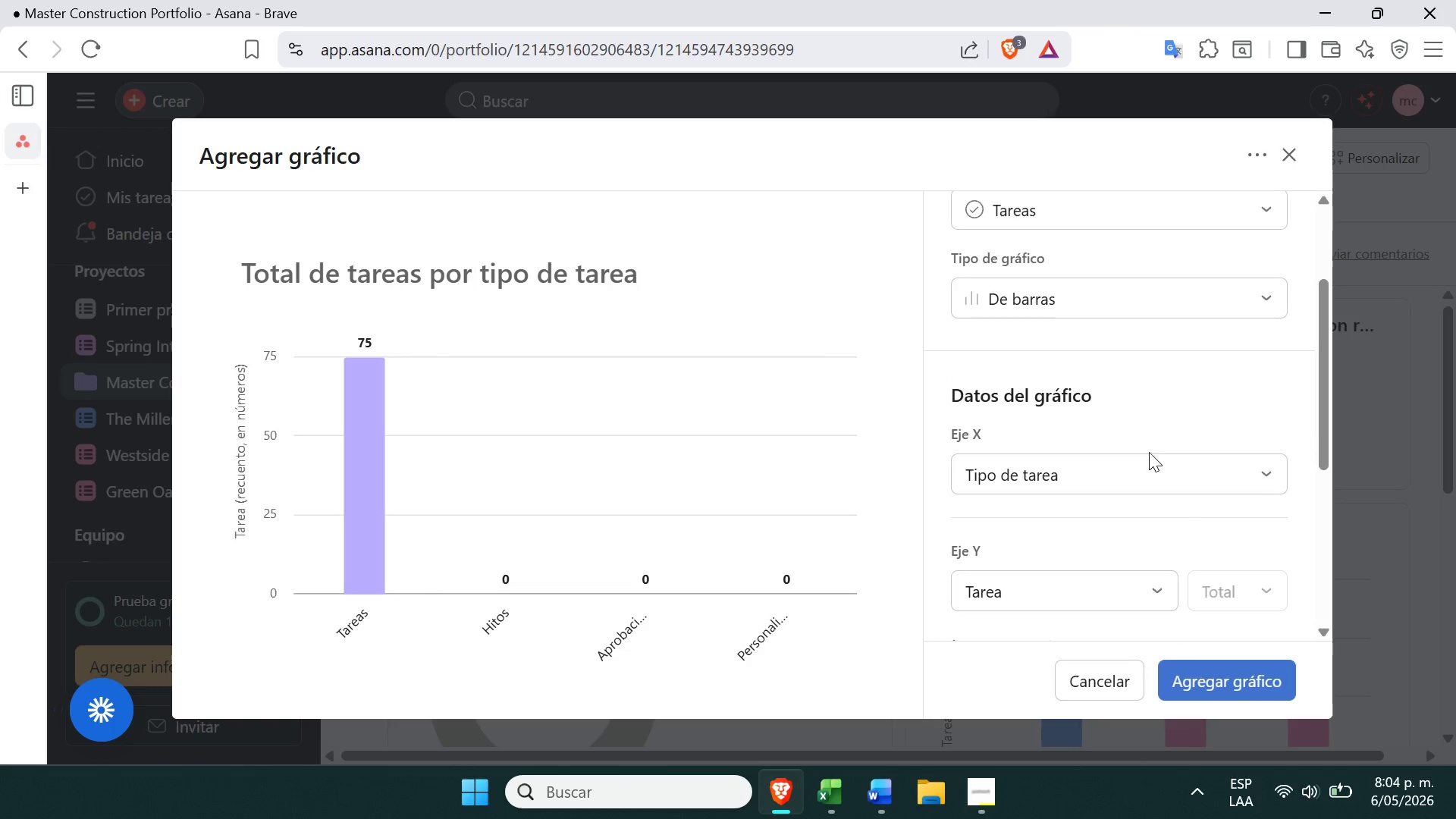 
left_click([1121, 469])
 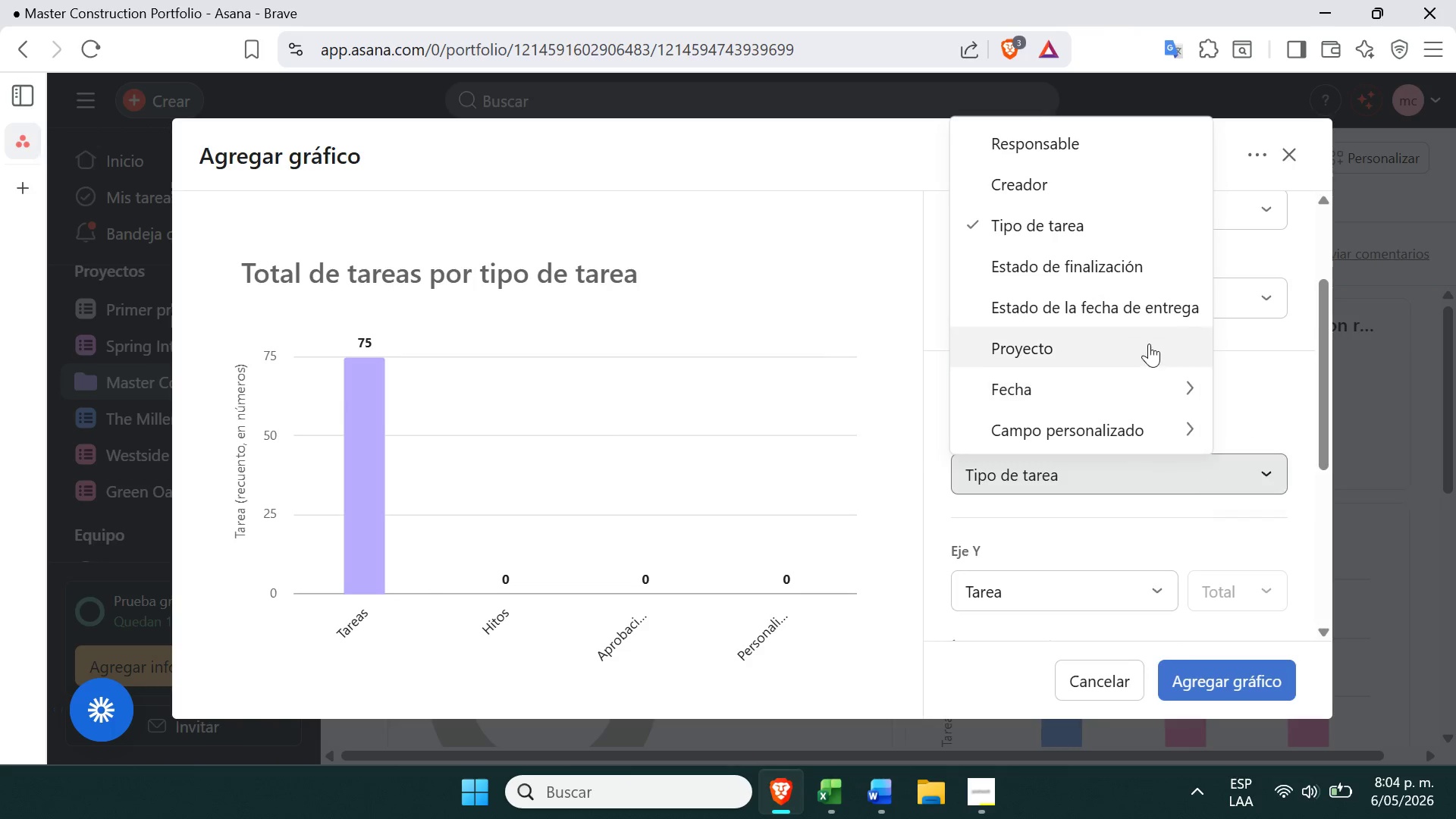 
left_click([1149, 344])
 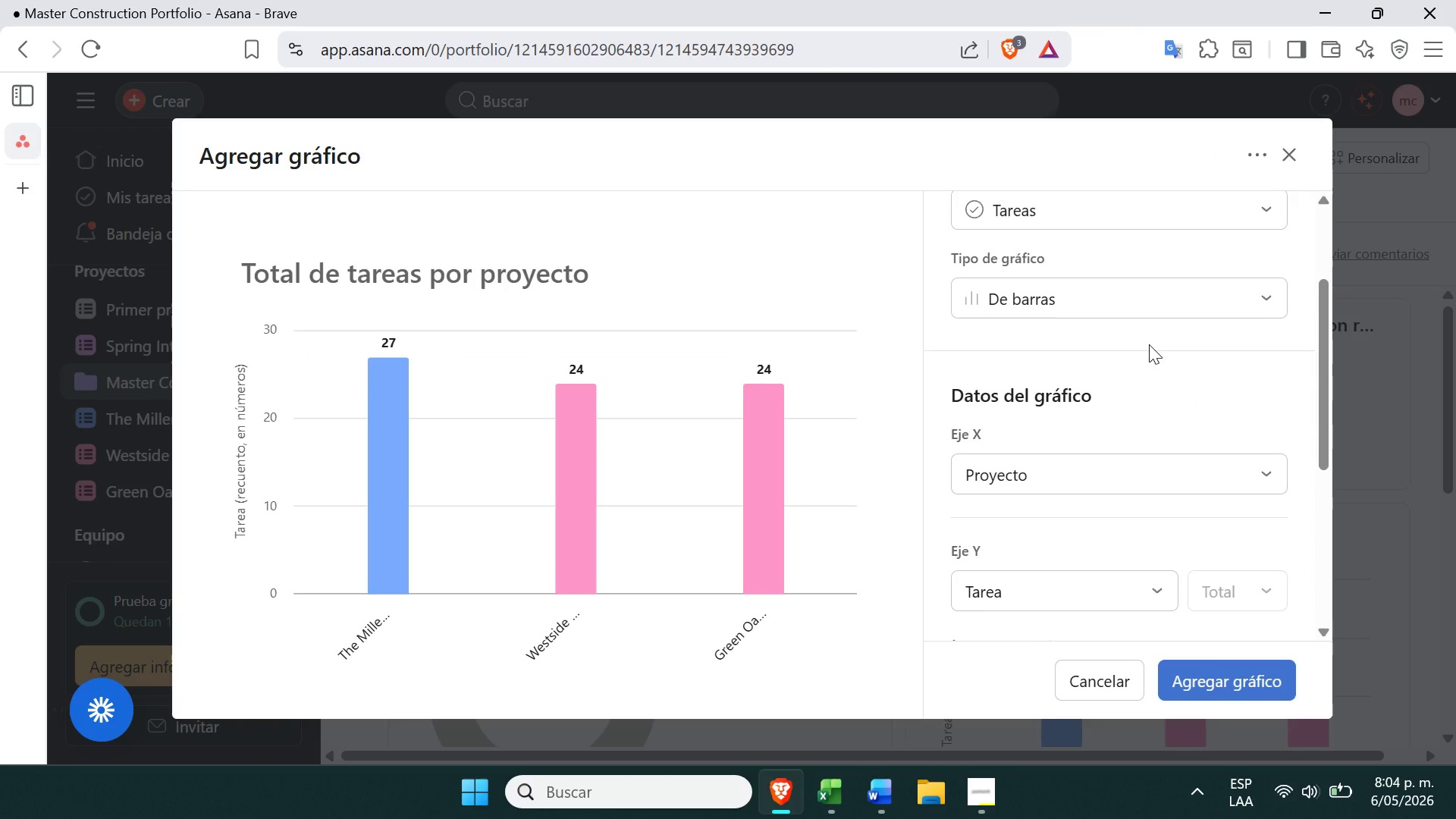 
wait(8.92)
 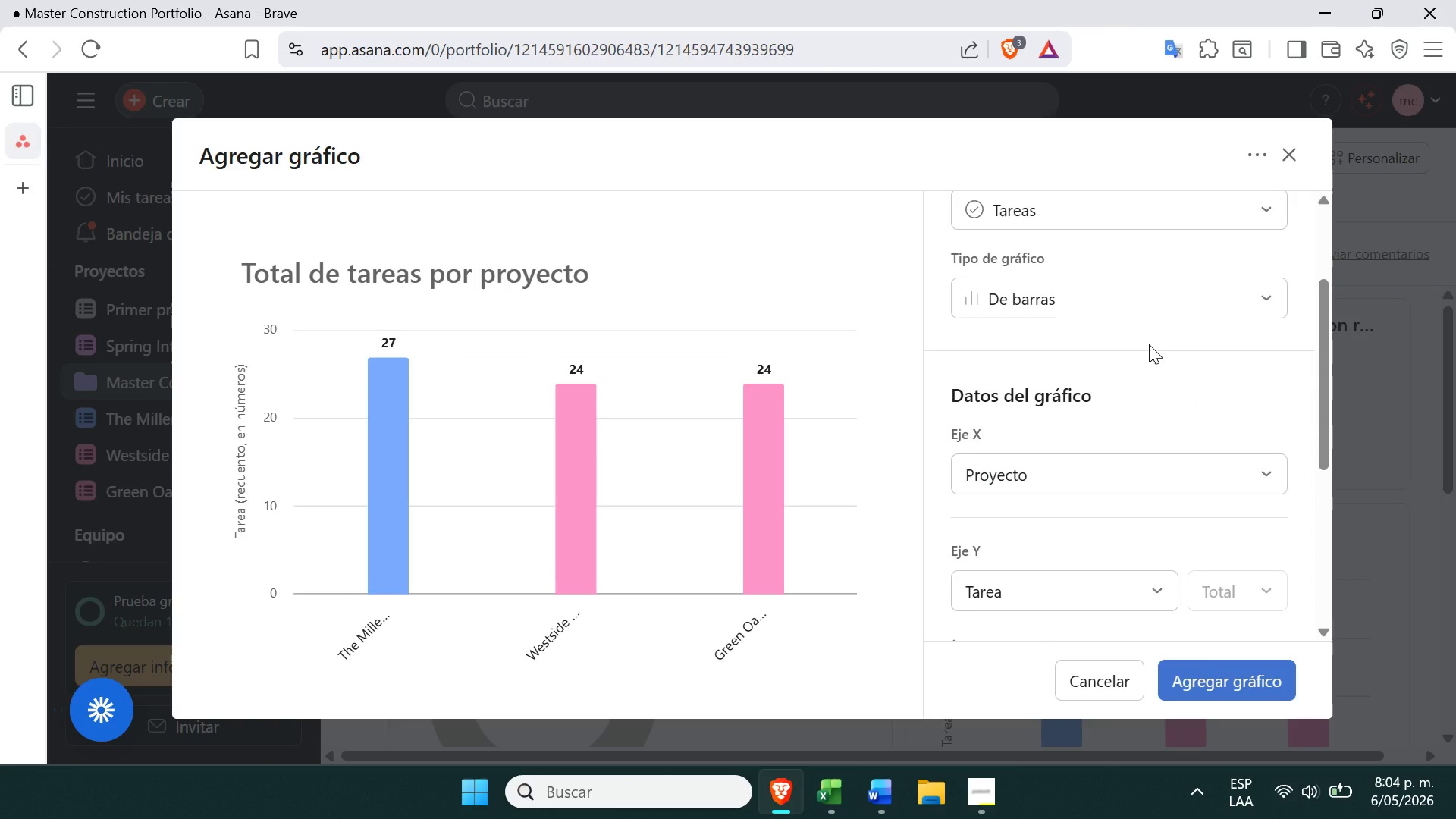 
left_click([1042, 571])
 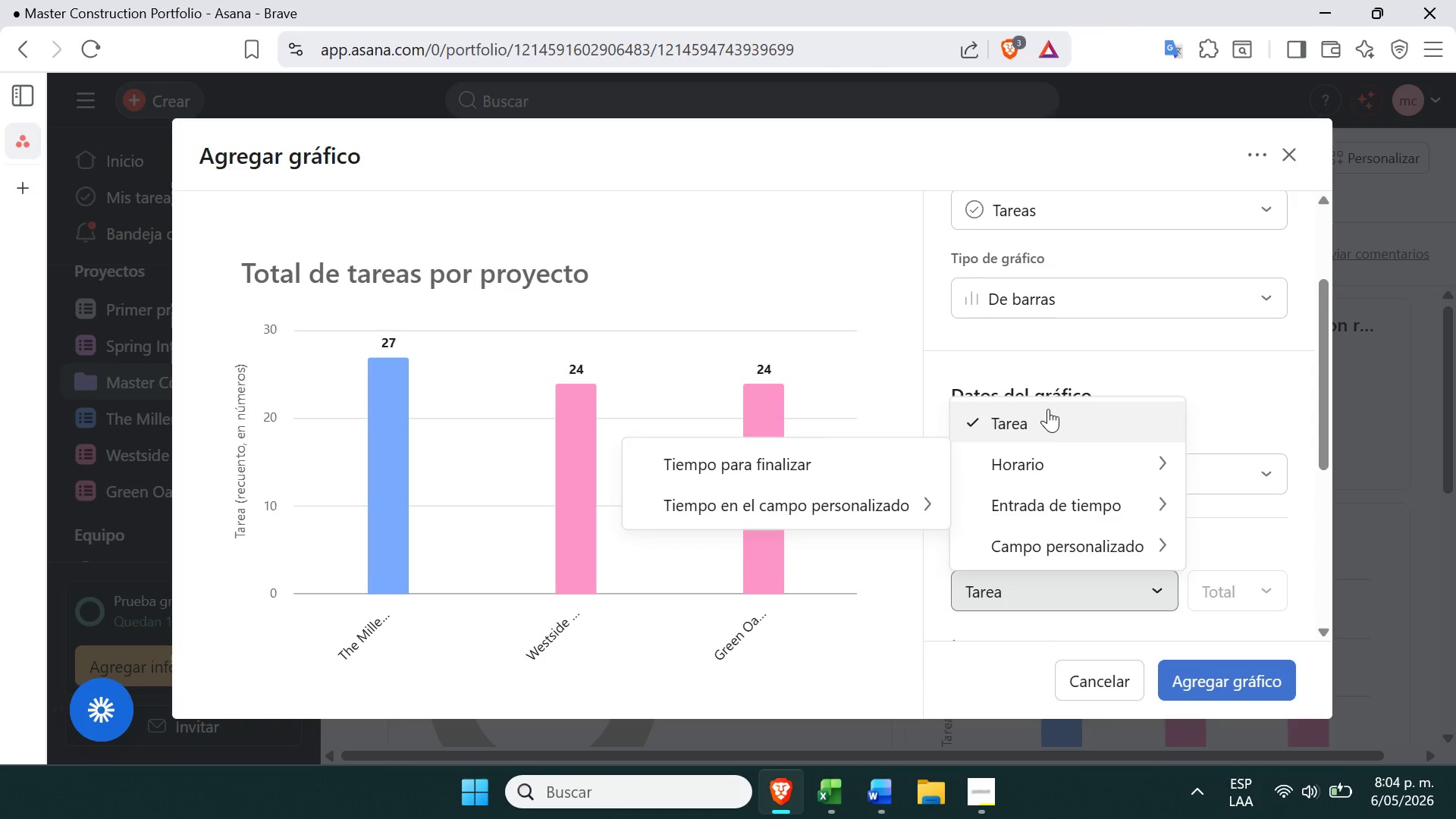 
wait(5.05)
 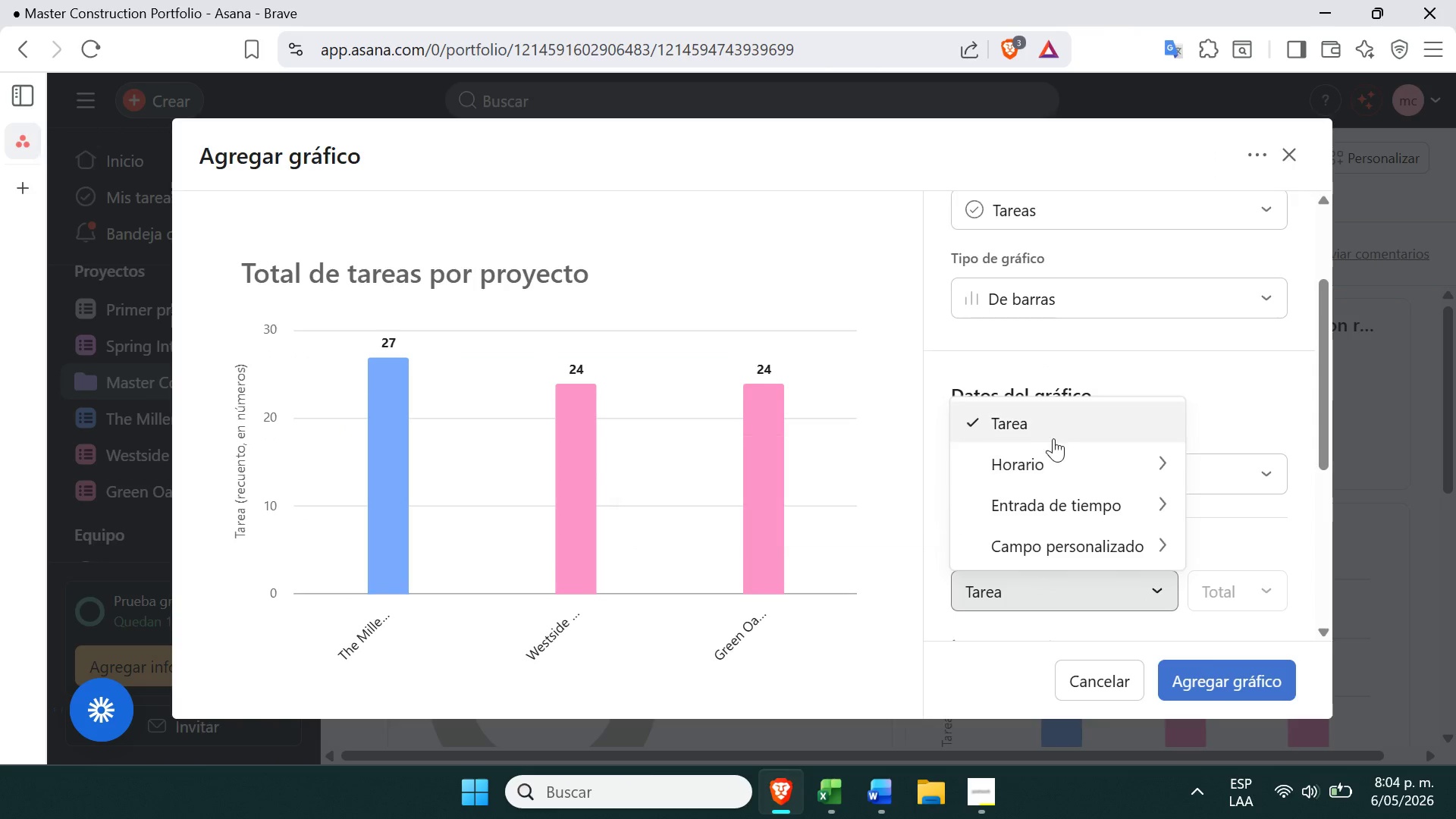 
left_click([1184, 378])
 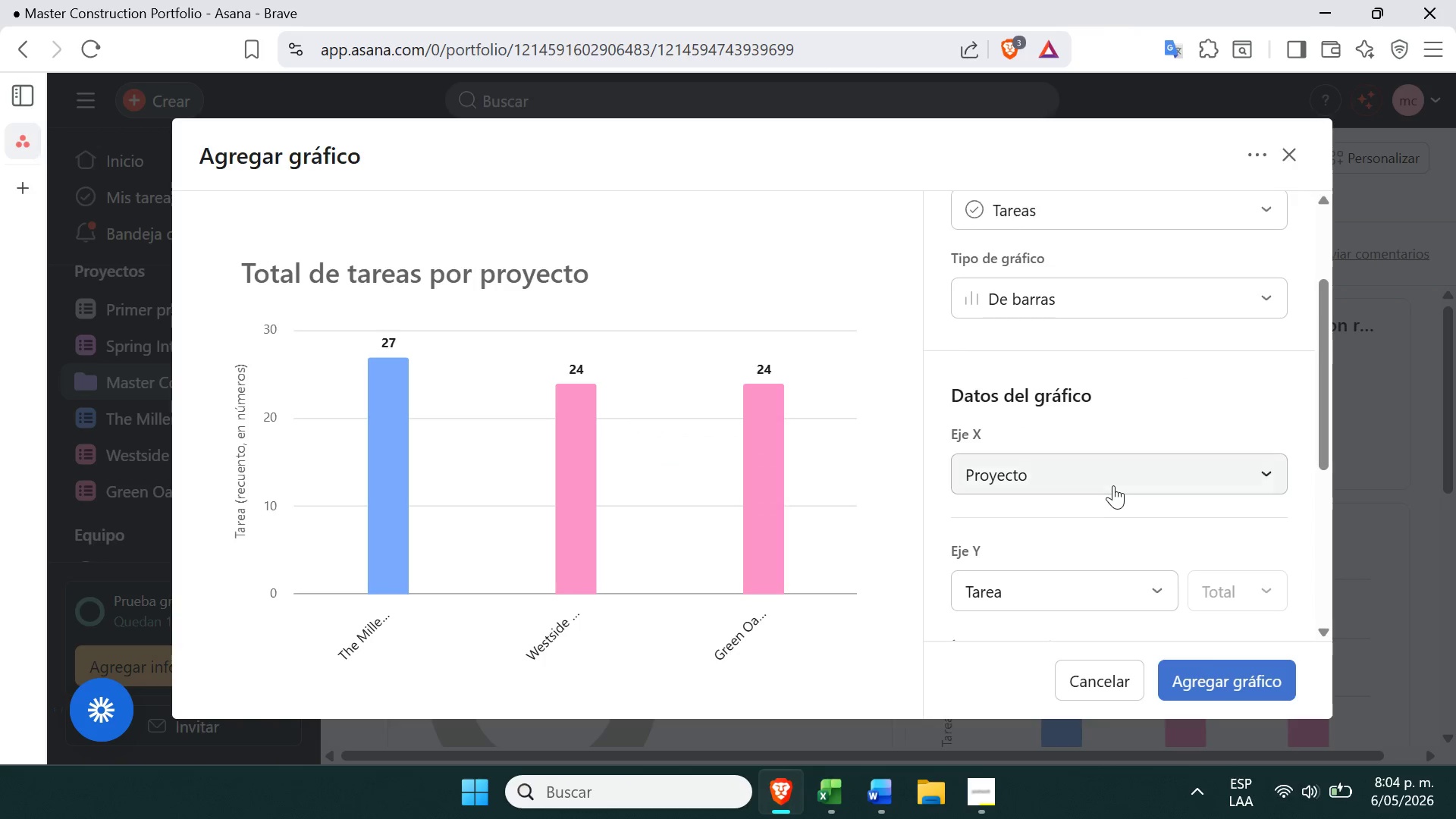 
left_click([1112, 485])
 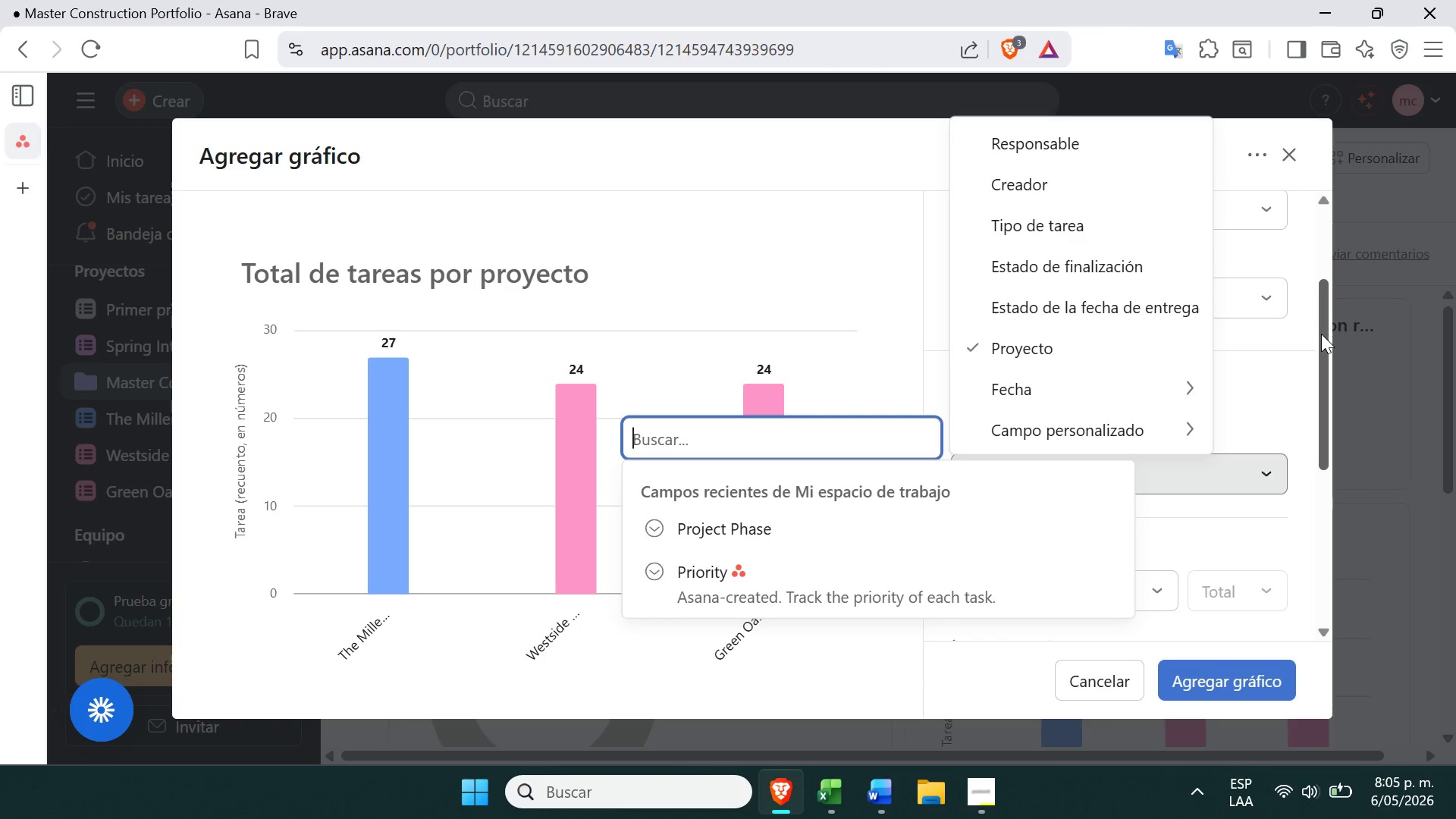 
wait(38.42)
 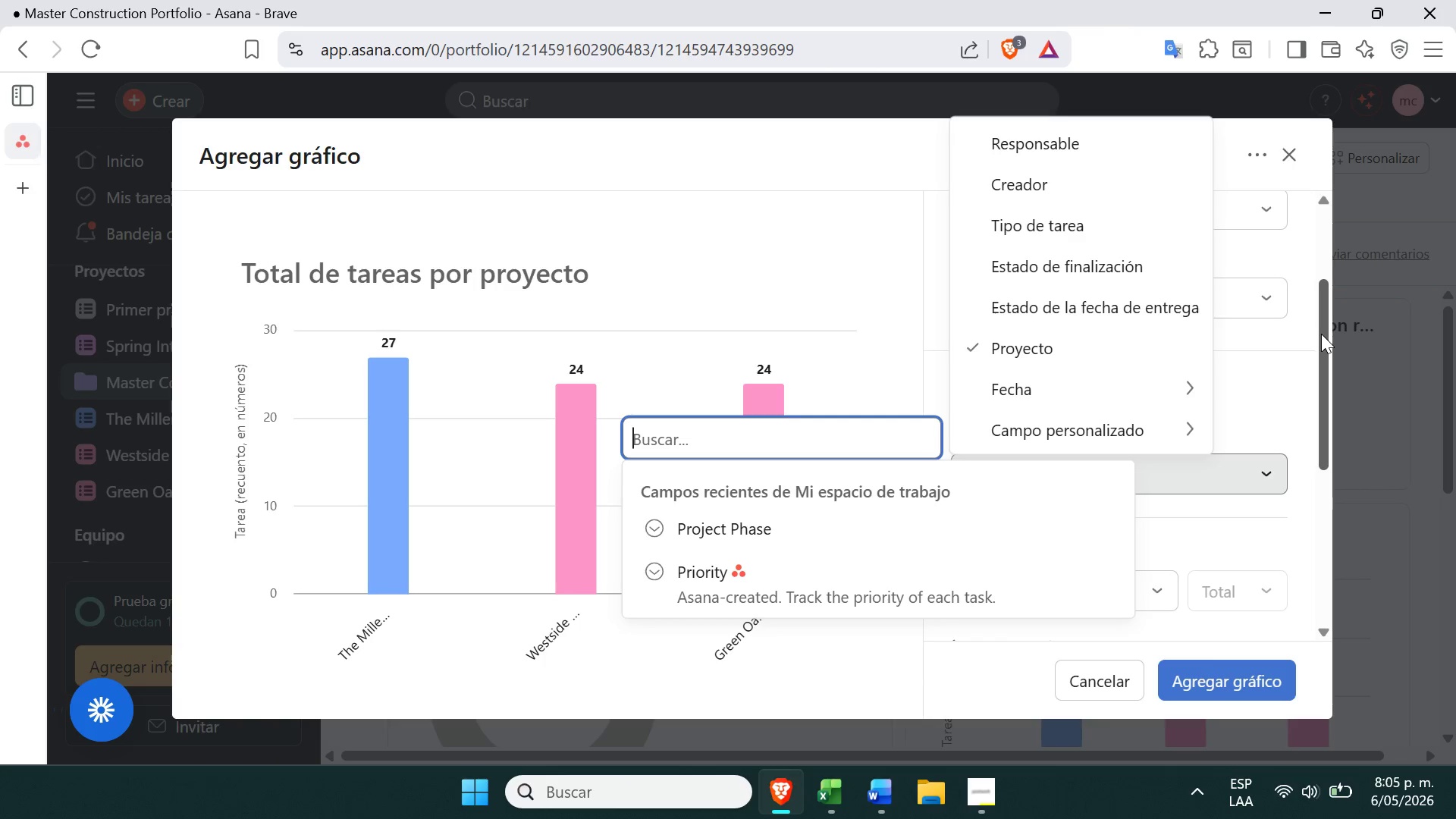 
left_click([976, 808])